 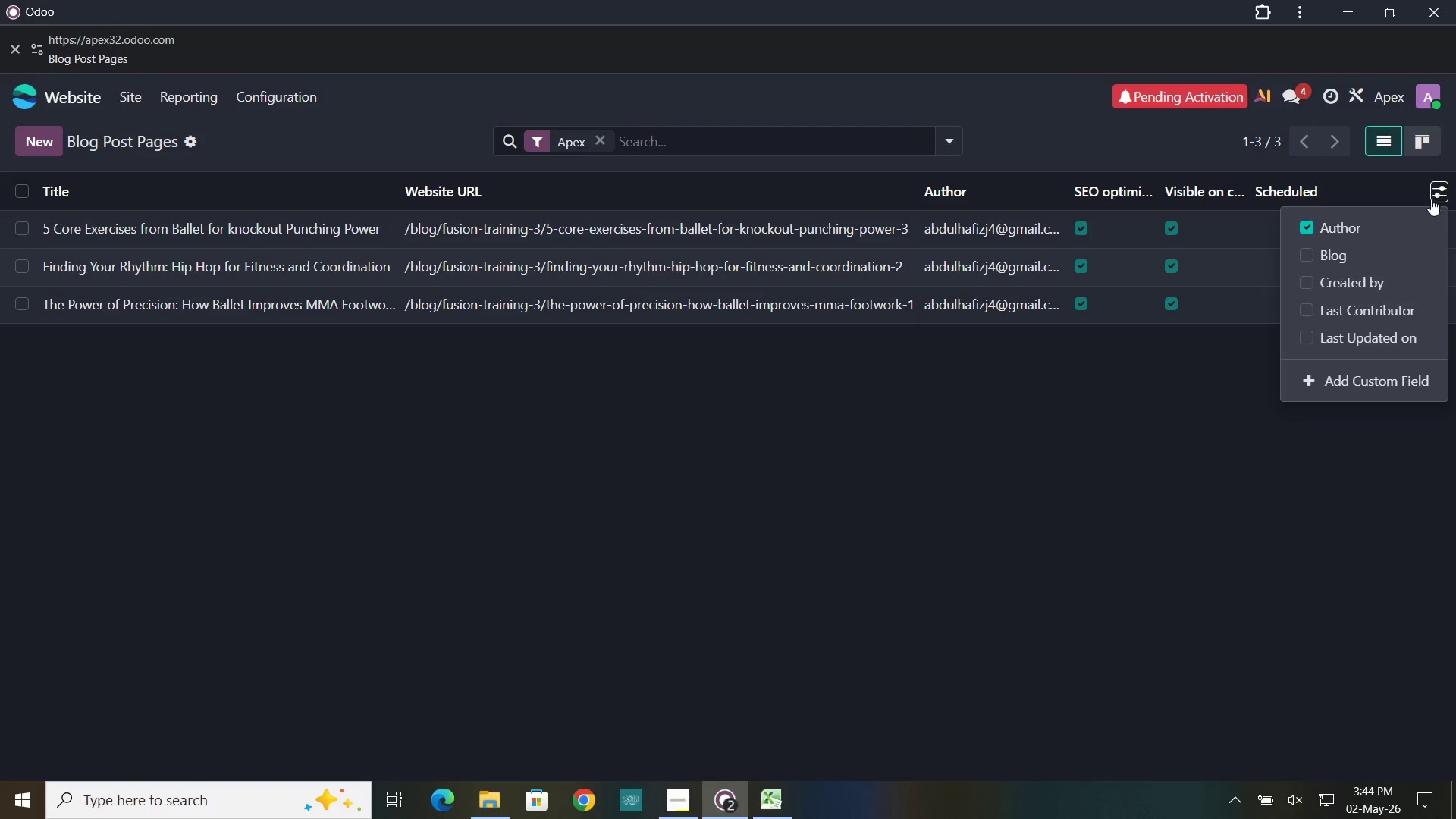 
left_click([1339, 281])
 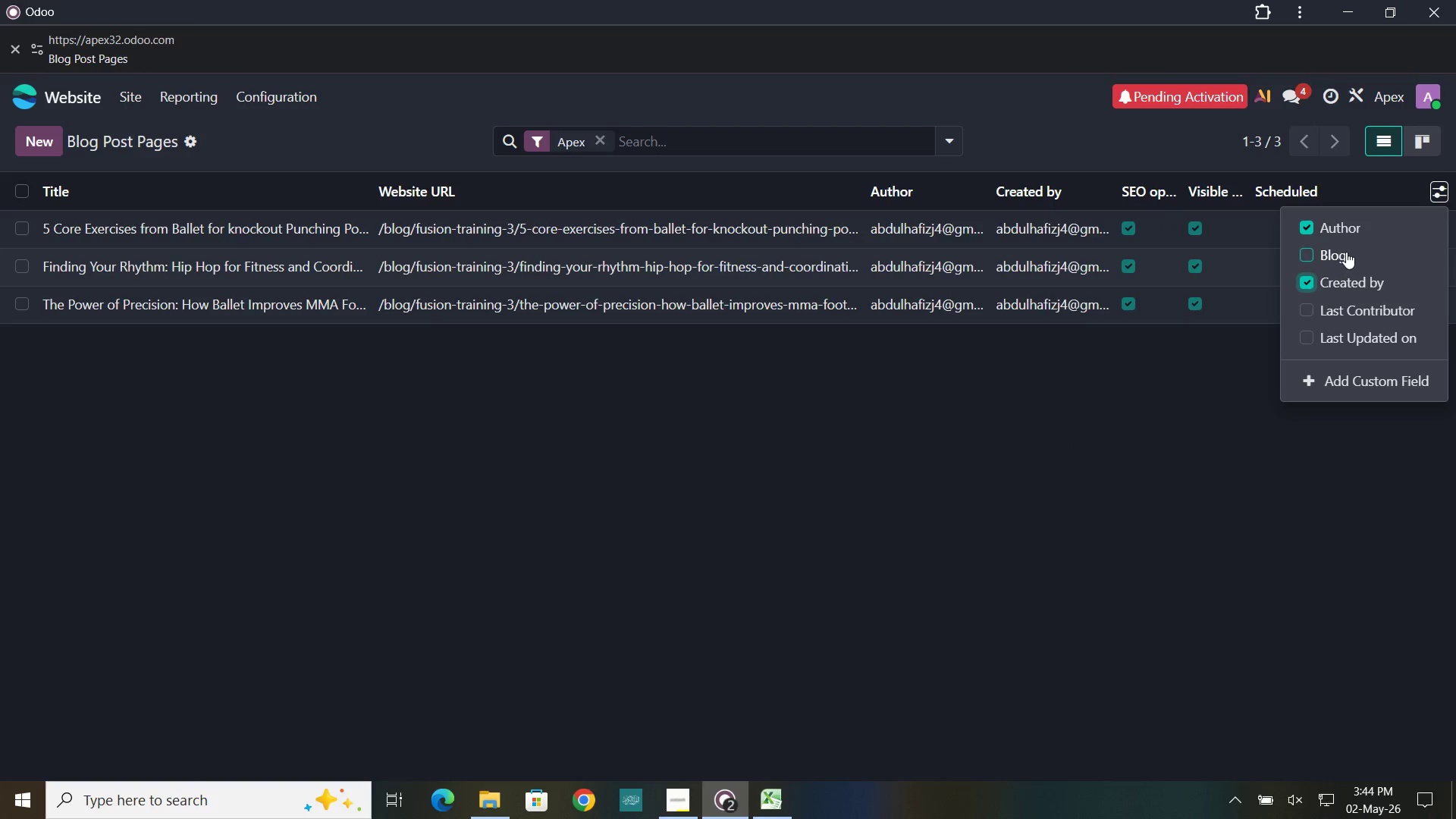 
left_click([1310, 256])
 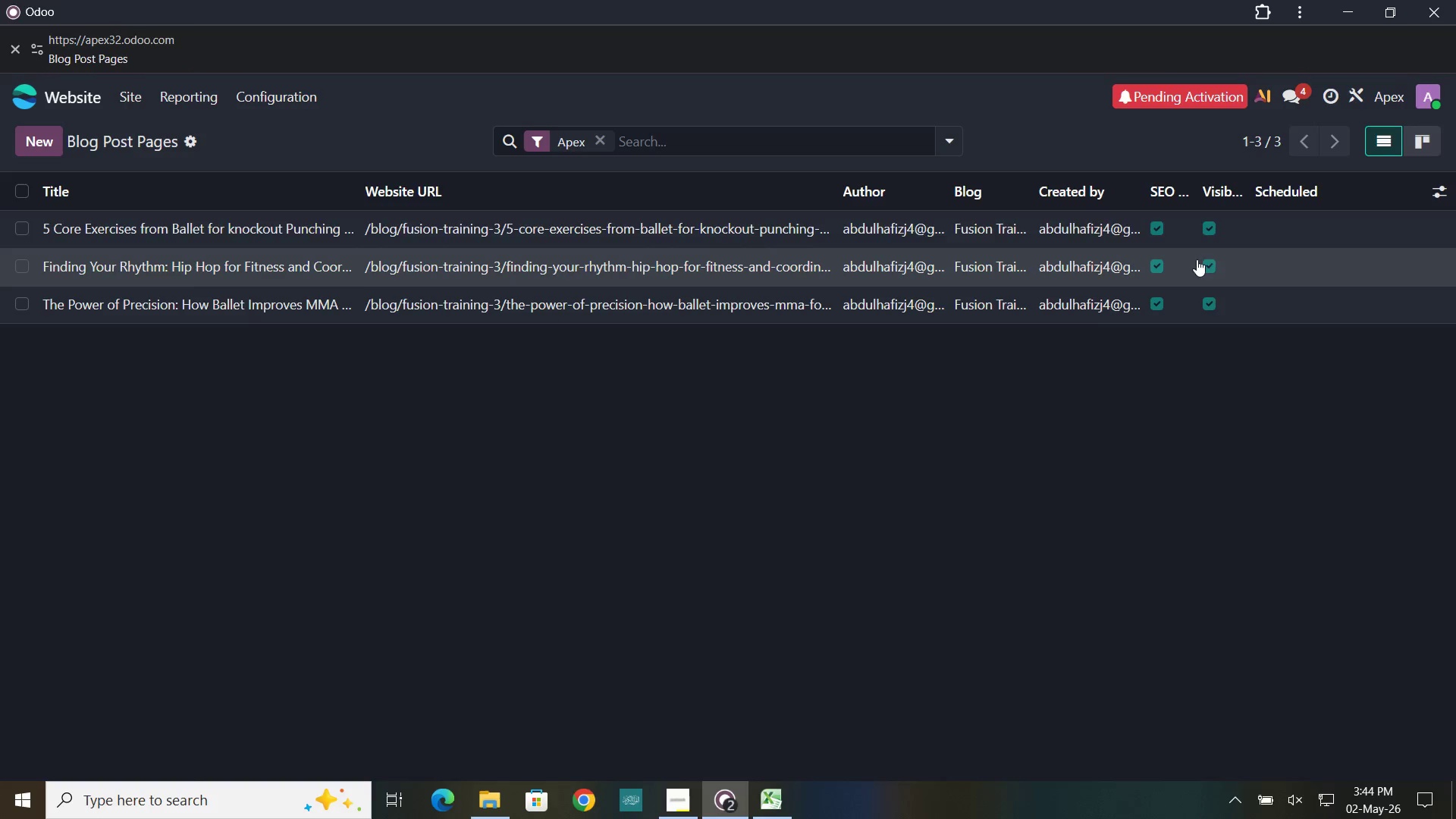 
wait(6.36)
 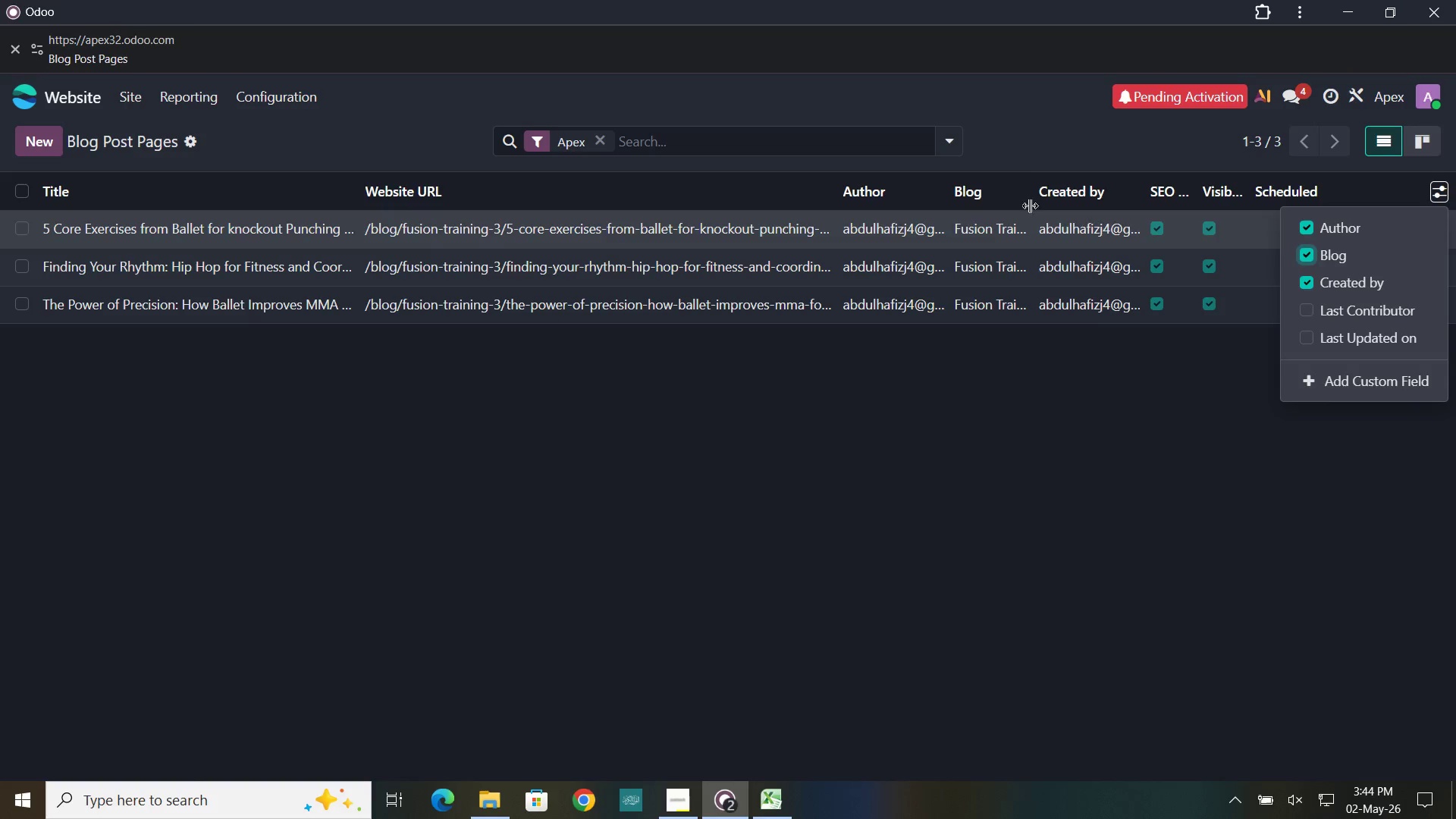 
left_click_drag(start_coordinate=[1246, 192], to_coordinate=[1384, 187])
 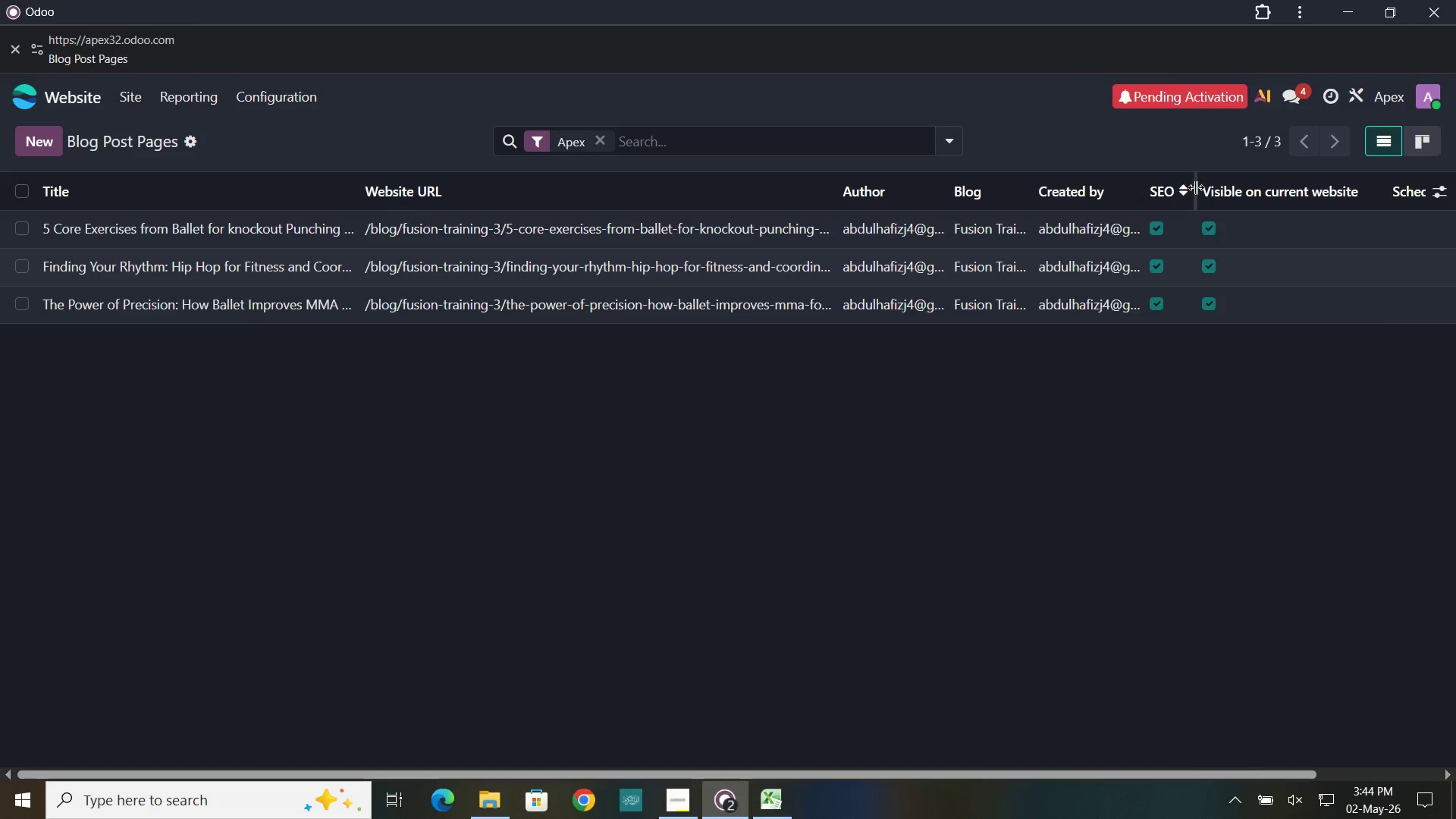 
left_click_drag(start_coordinate=[1194, 187], to_coordinate=[1264, 182])
 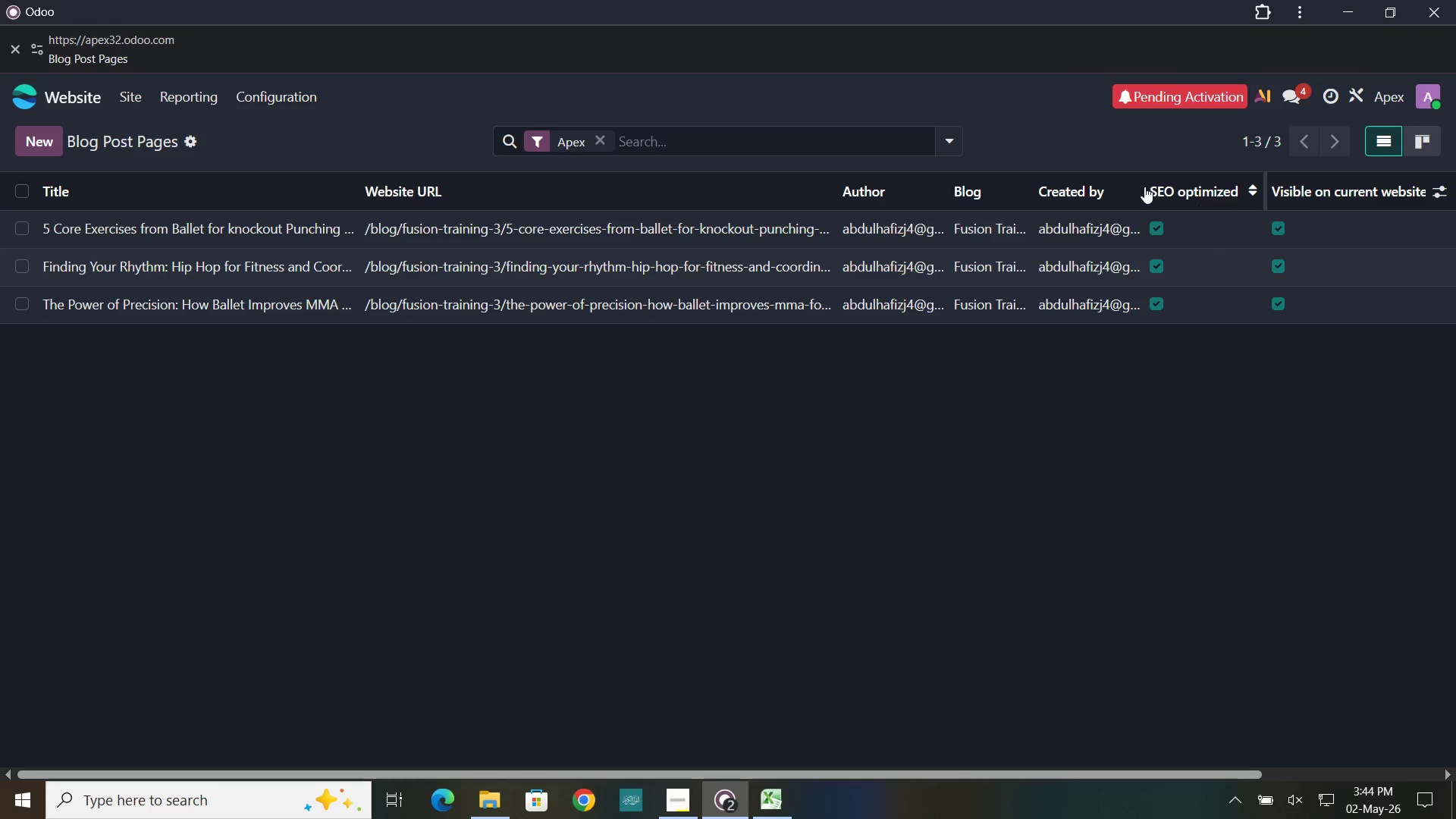 
left_click_drag(start_coordinate=[1144, 186], to_coordinate=[1187, 187])
 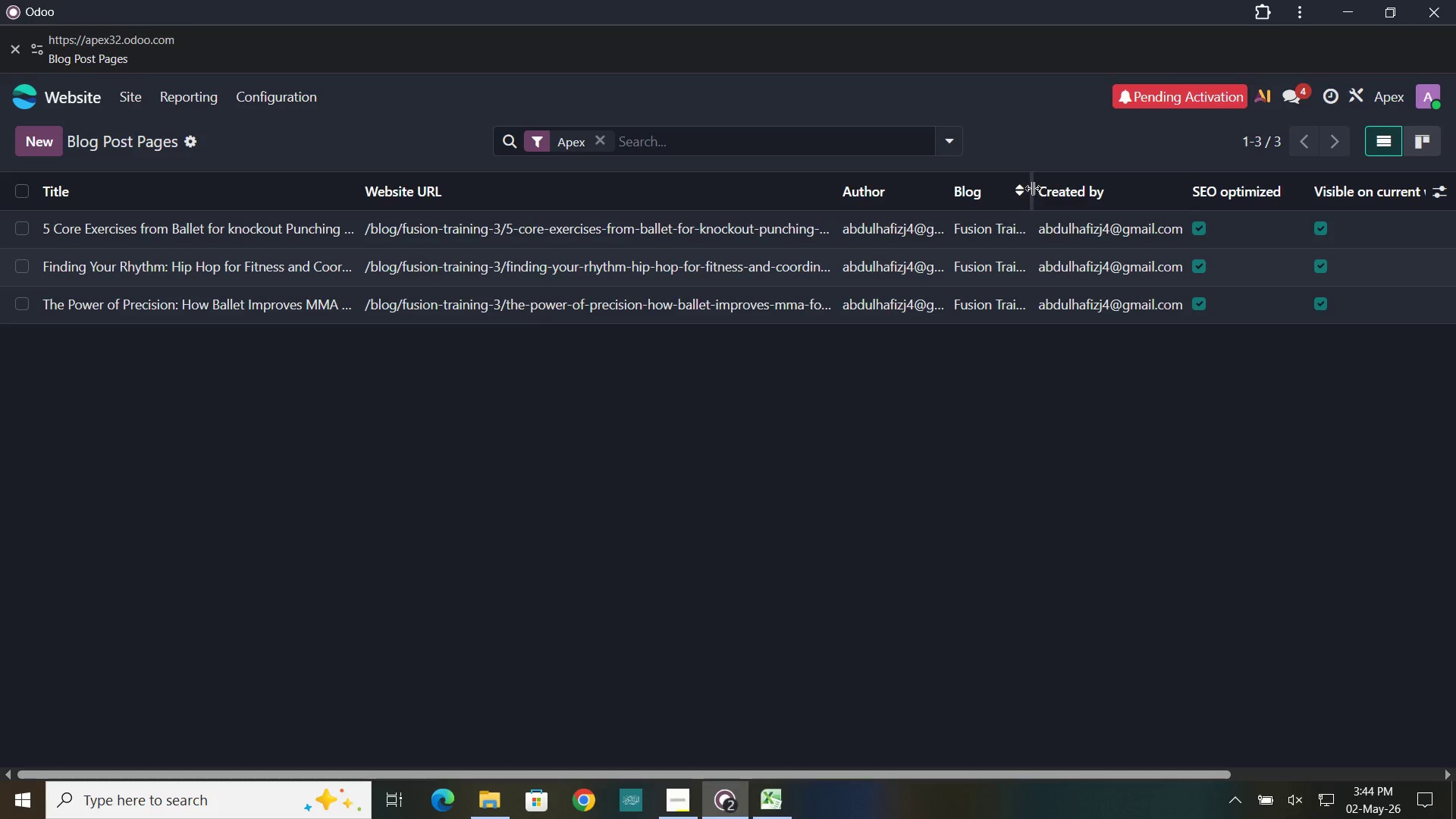 
left_click_drag(start_coordinate=[1032, 188], to_coordinate=[1100, 184])
 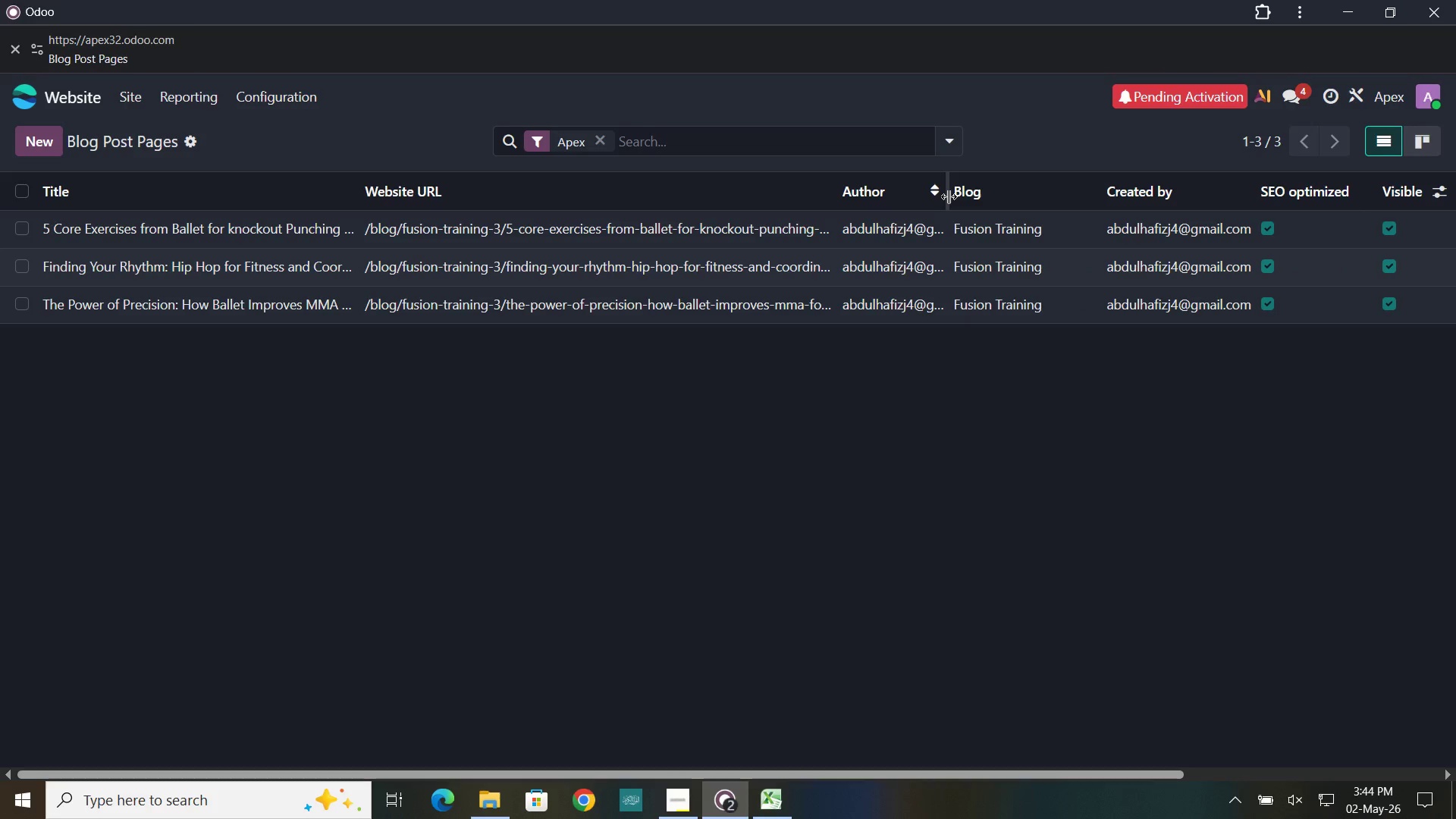 
left_click_drag(start_coordinate=[949, 196], to_coordinate=[952, 192])
 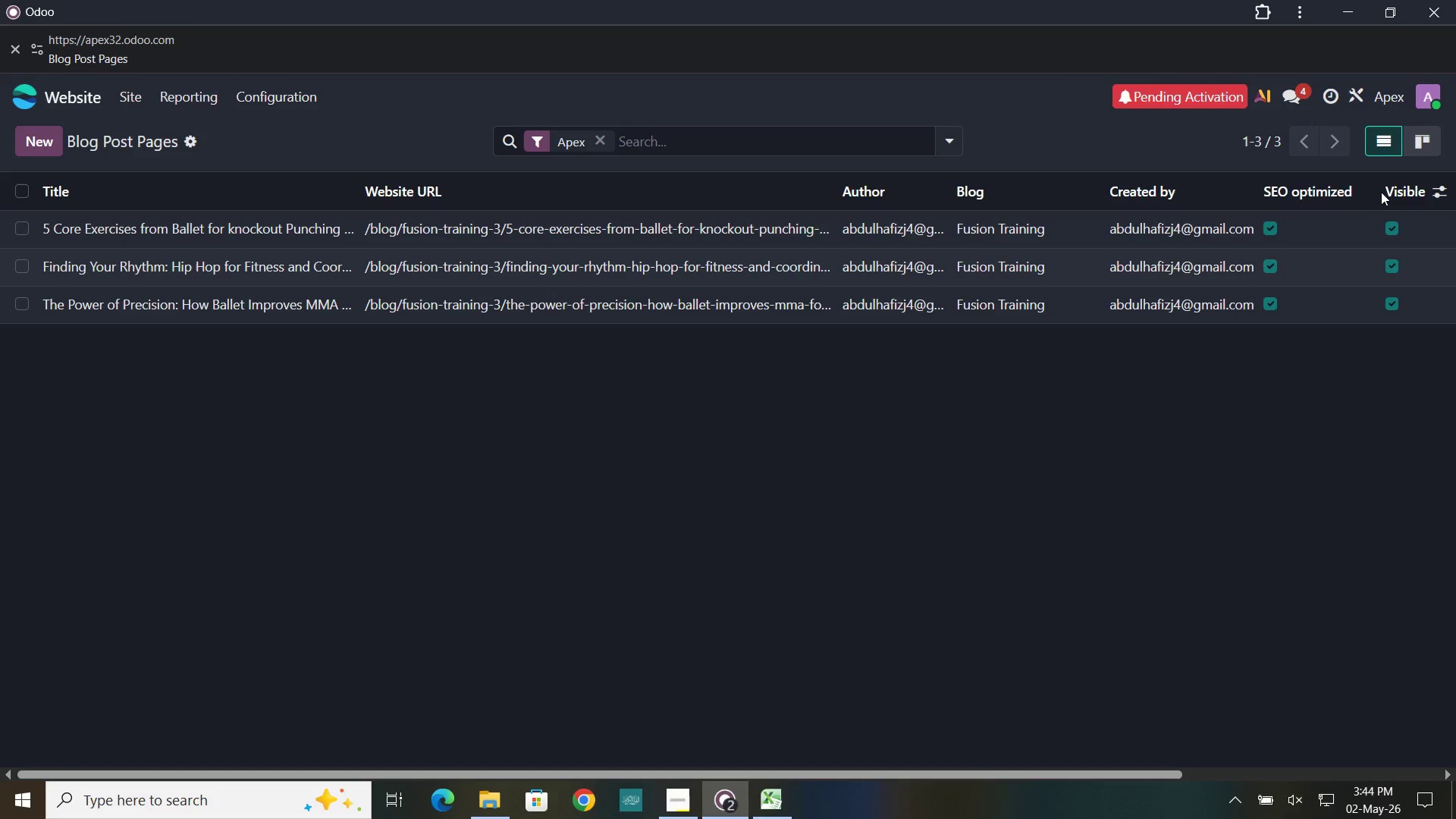 
left_click([1381, 192])
 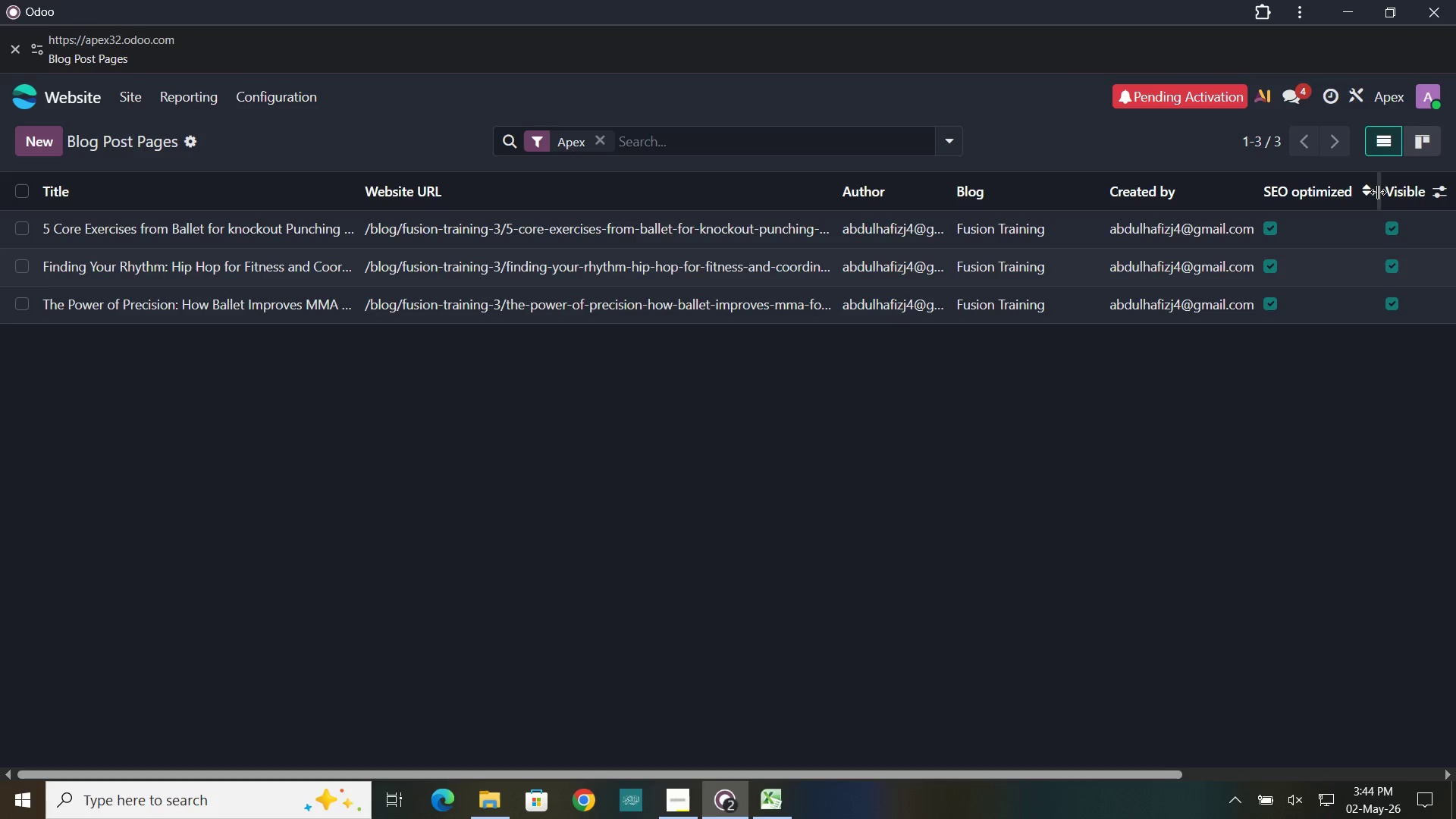 
left_click_drag(start_coordinate=[1378, 192], to_coordinate=[1357, 190])
 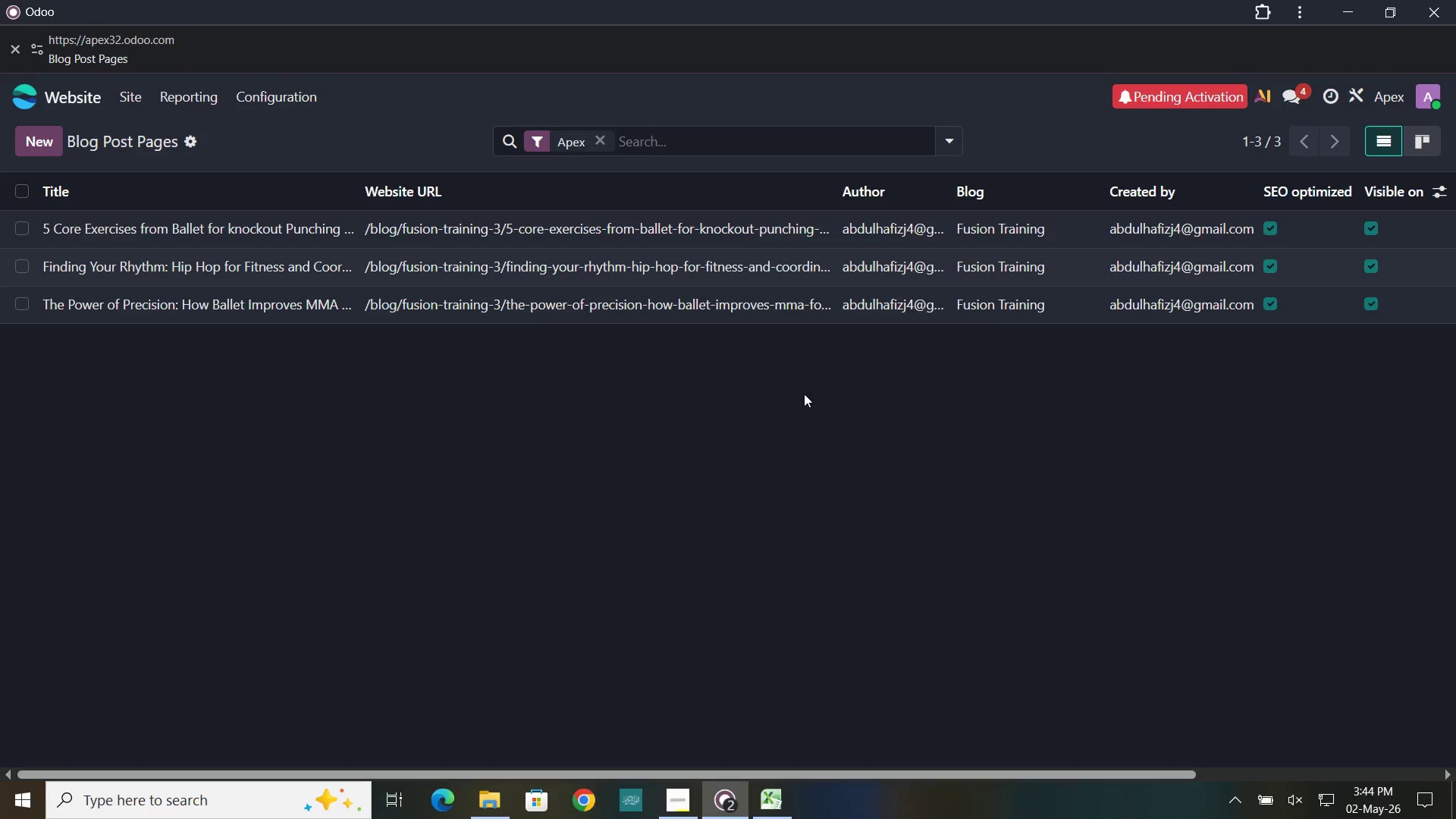 
key(Meta+Shift+S)
 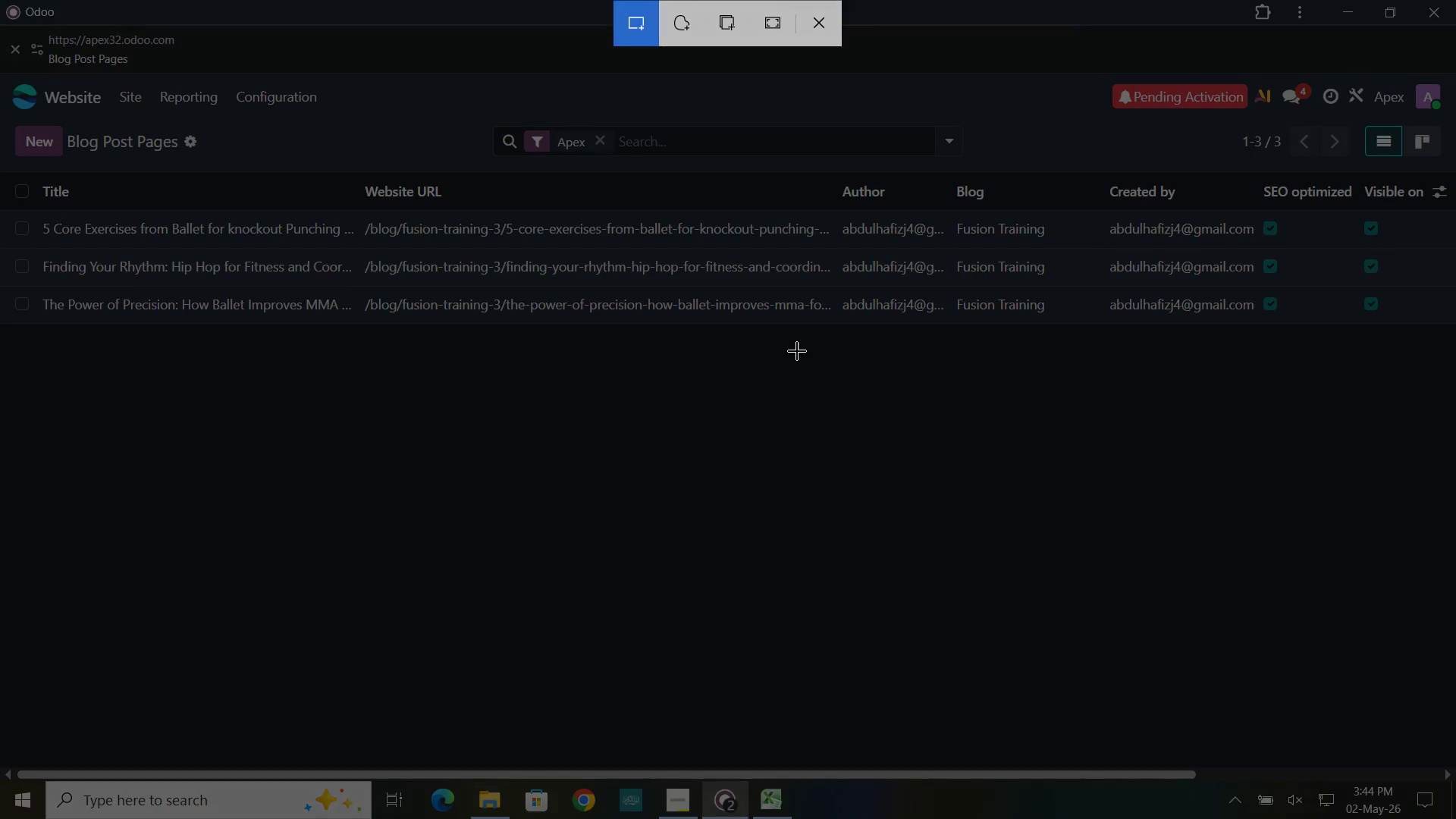 
left_click([777, 26])
 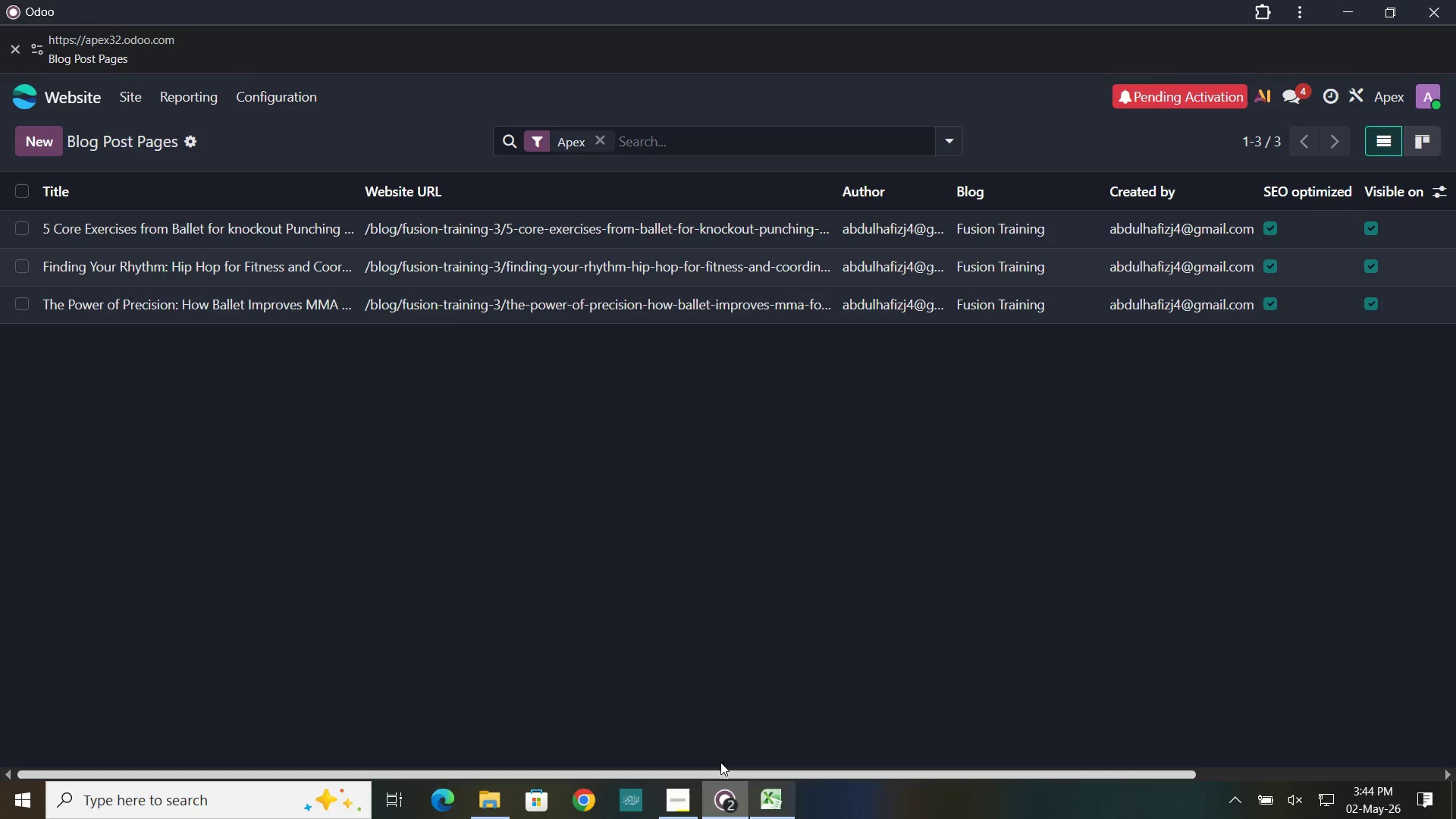 
wait(6.09)
 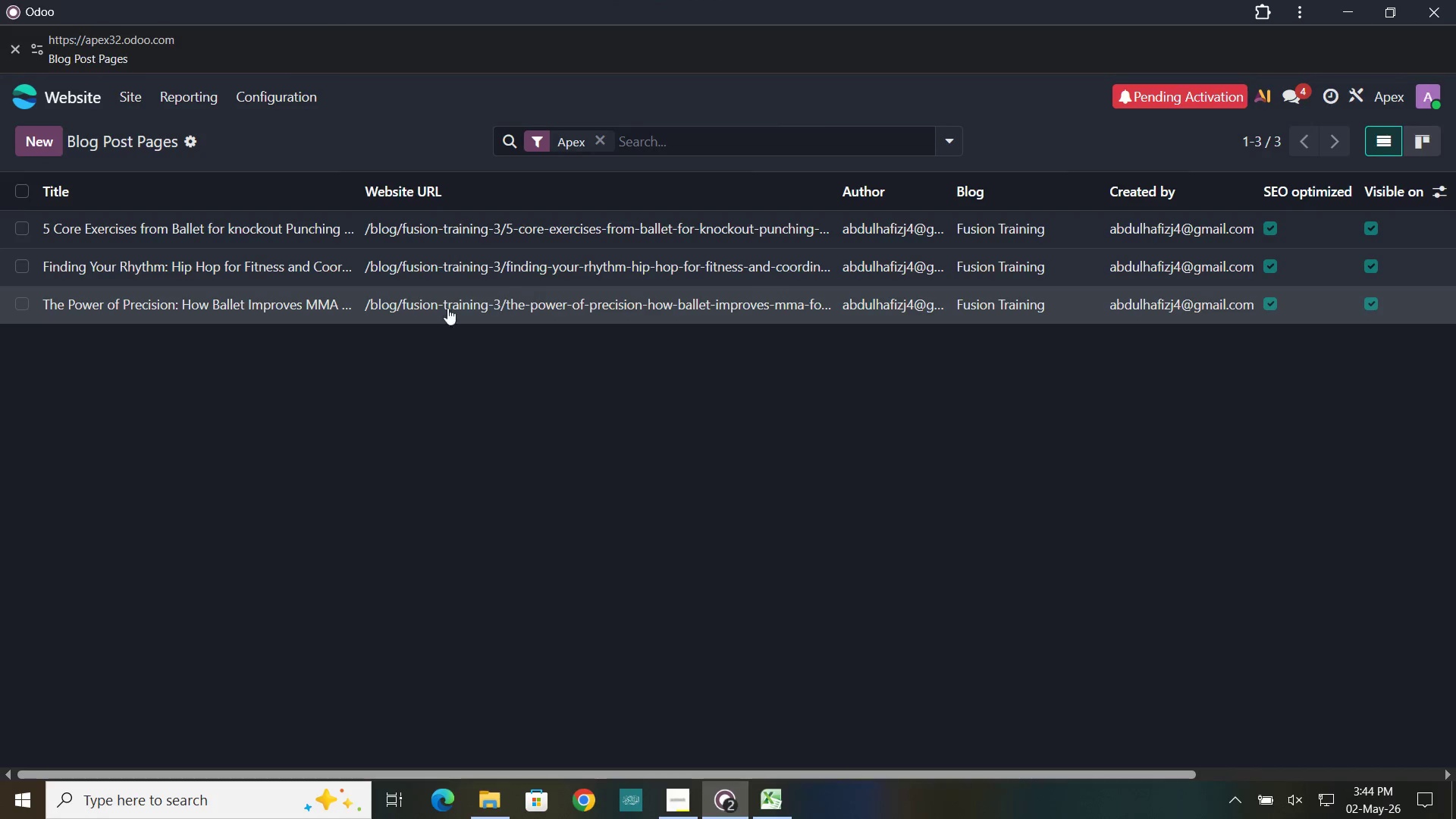 
left_click([1294, 604])
 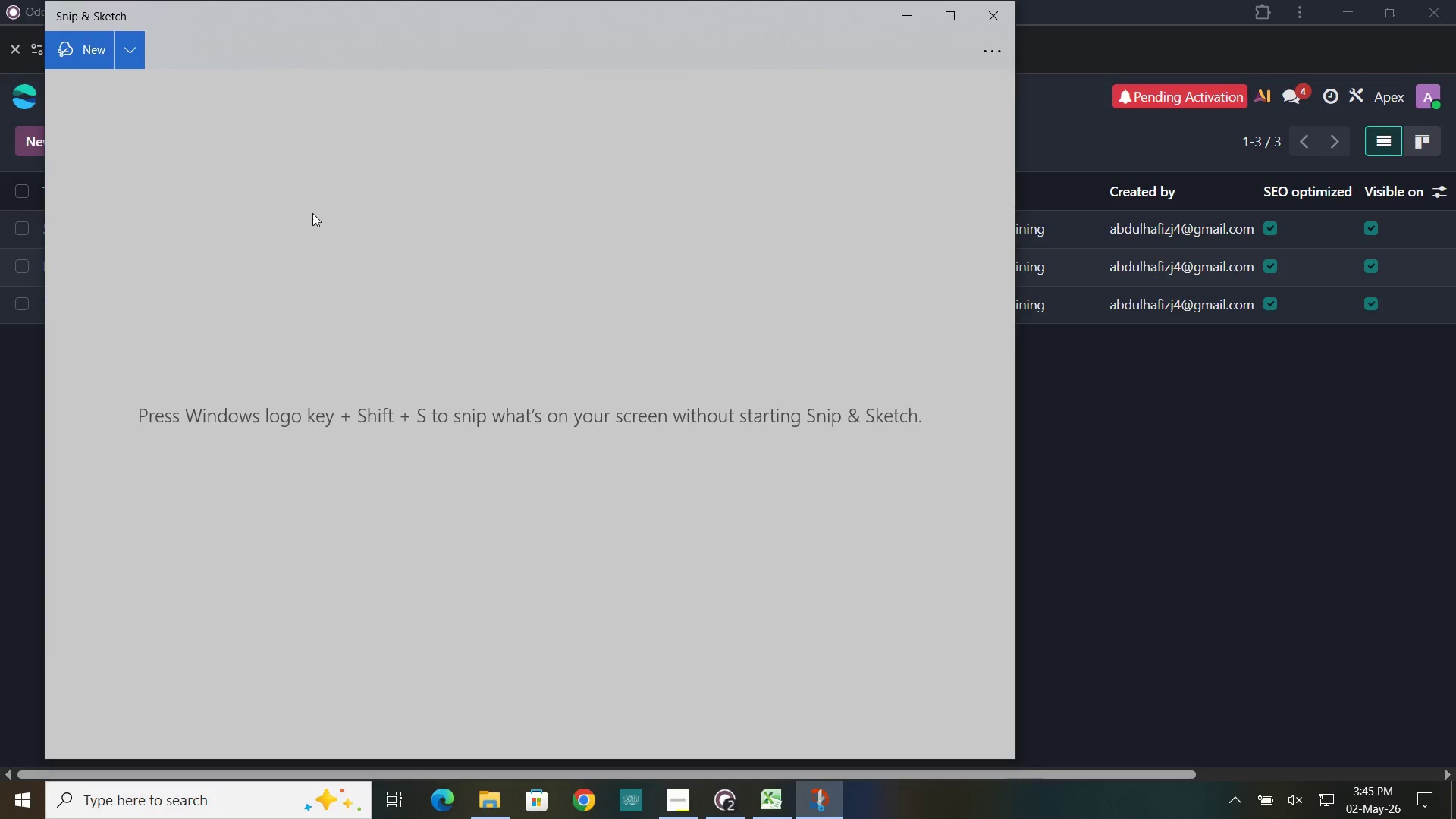 
left_click([871, 53])
 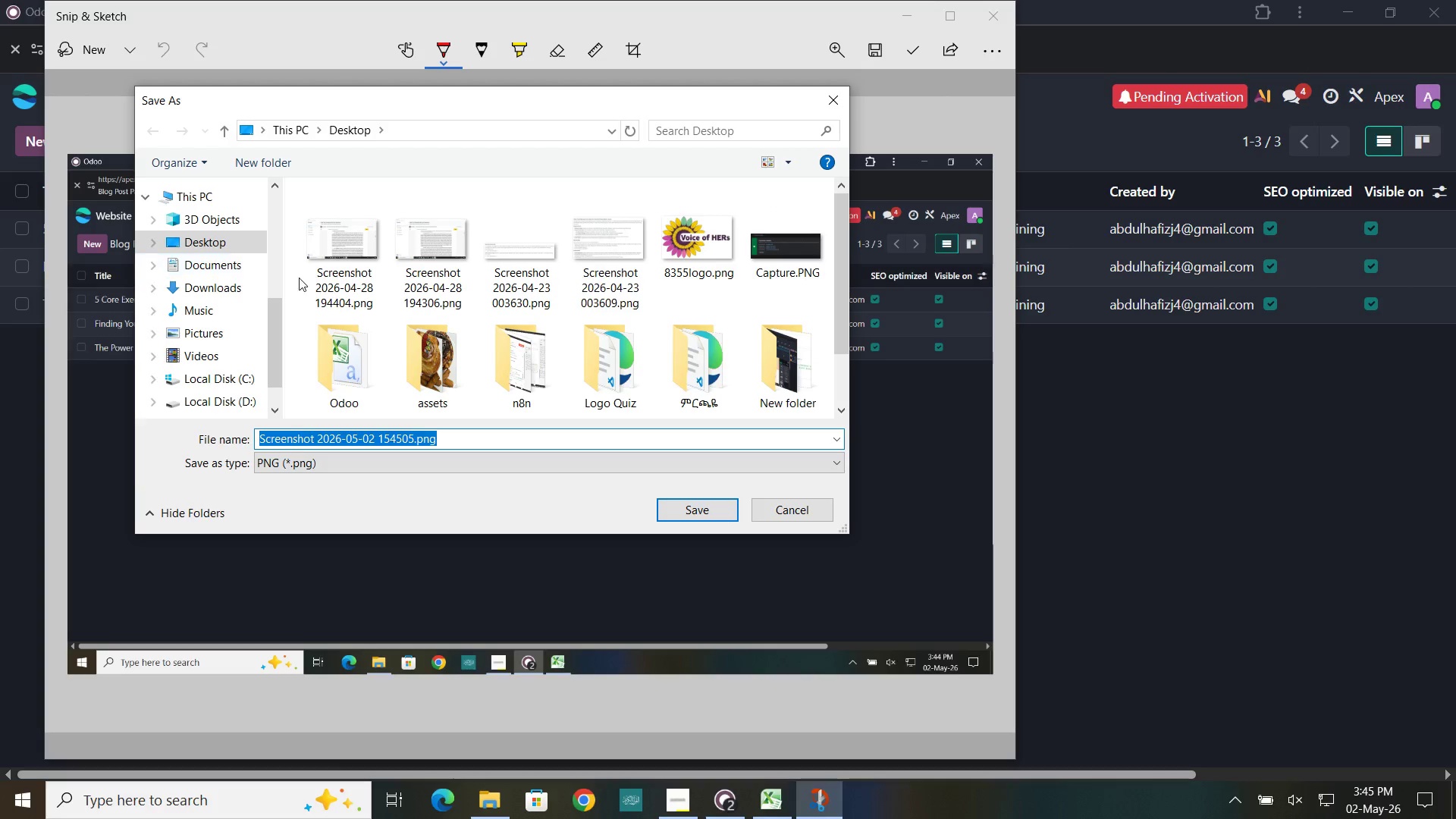 
wait(5.11)
 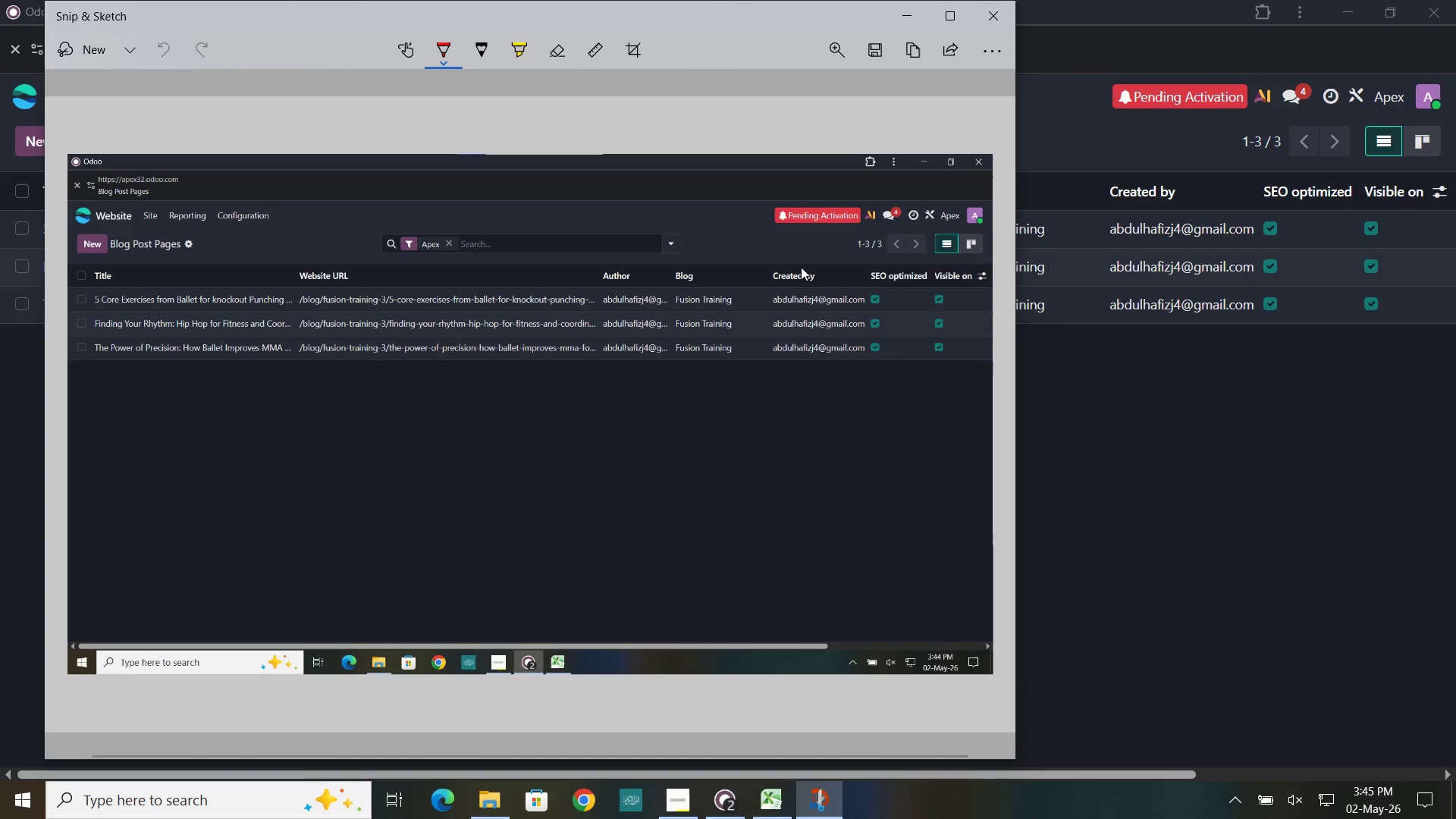 
double_click([369, 361])
 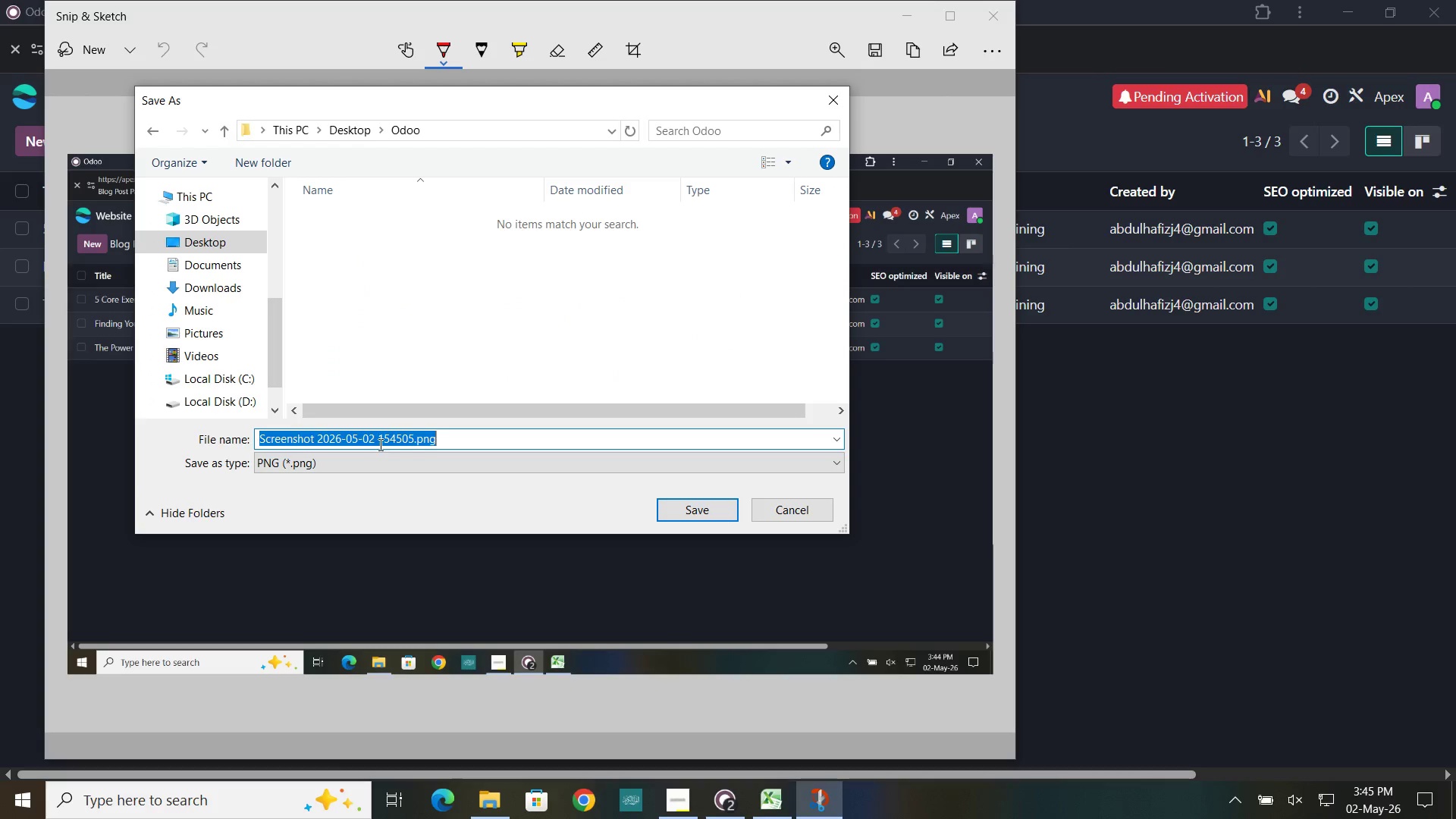 
type(List of posts)
 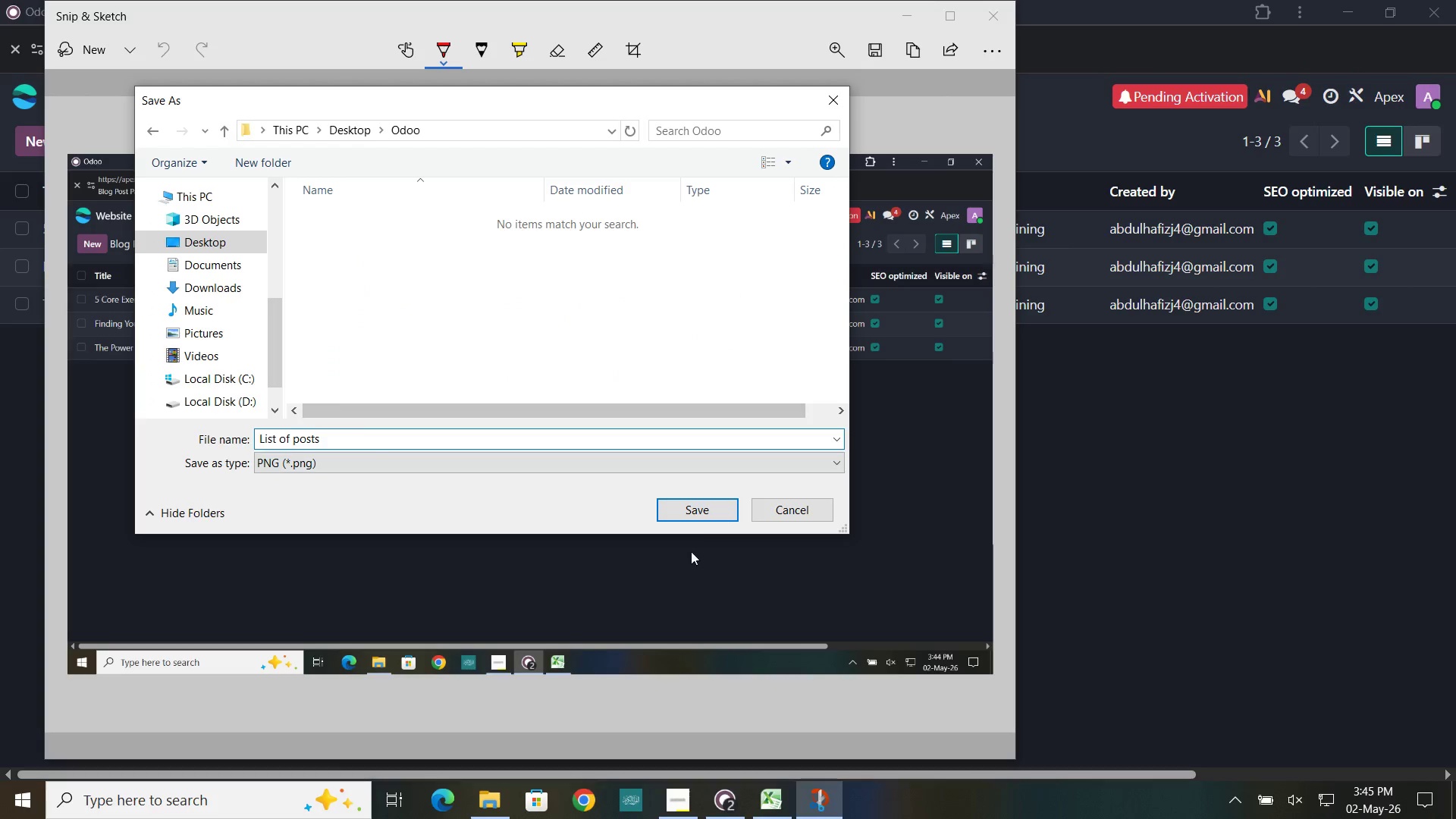 
left_click([708, 507])
 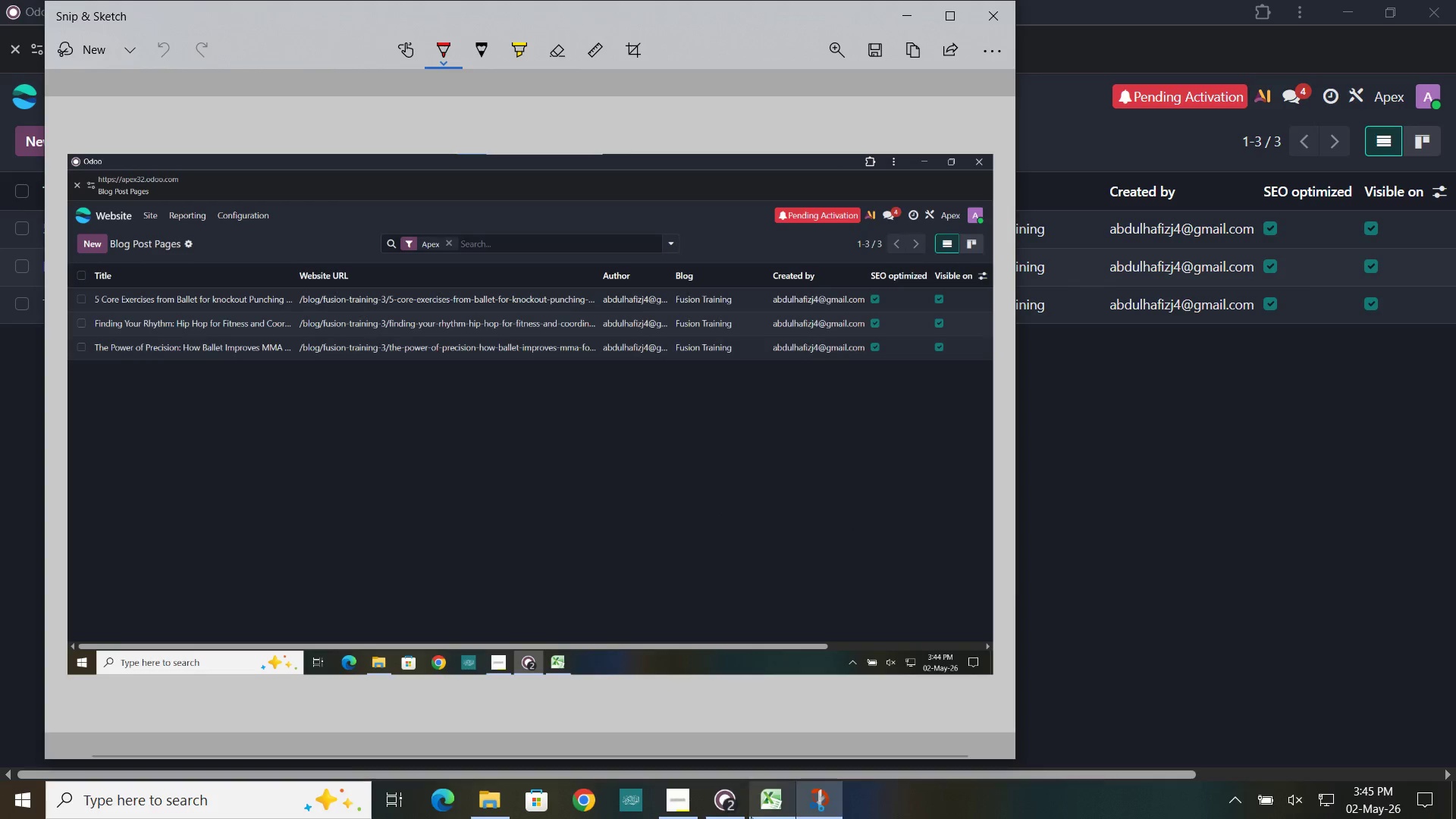 
left_click([671, 804])